 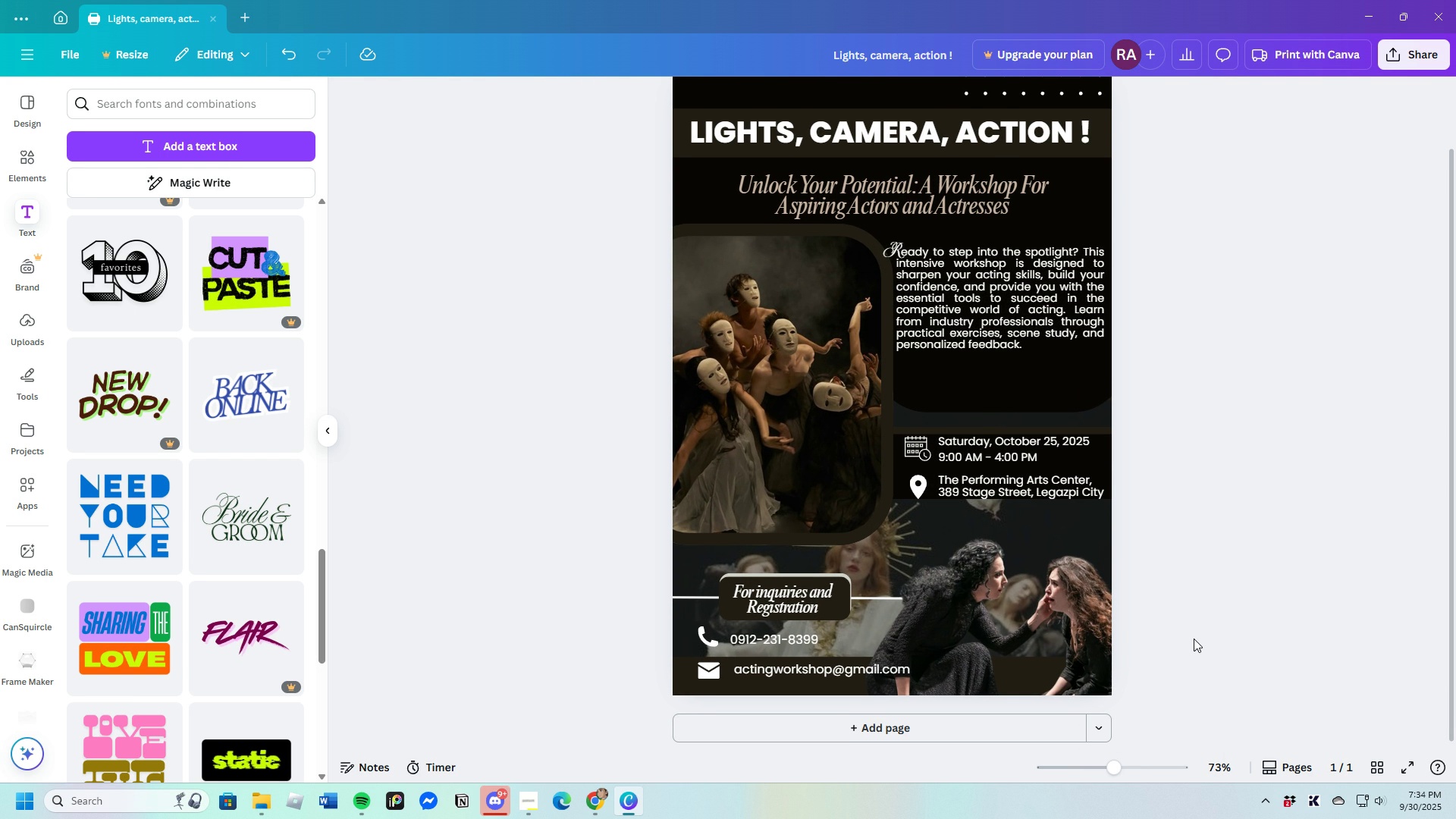 
scroll: coordinate [1301, 561], scroll_direction: up, amount: 1.0
 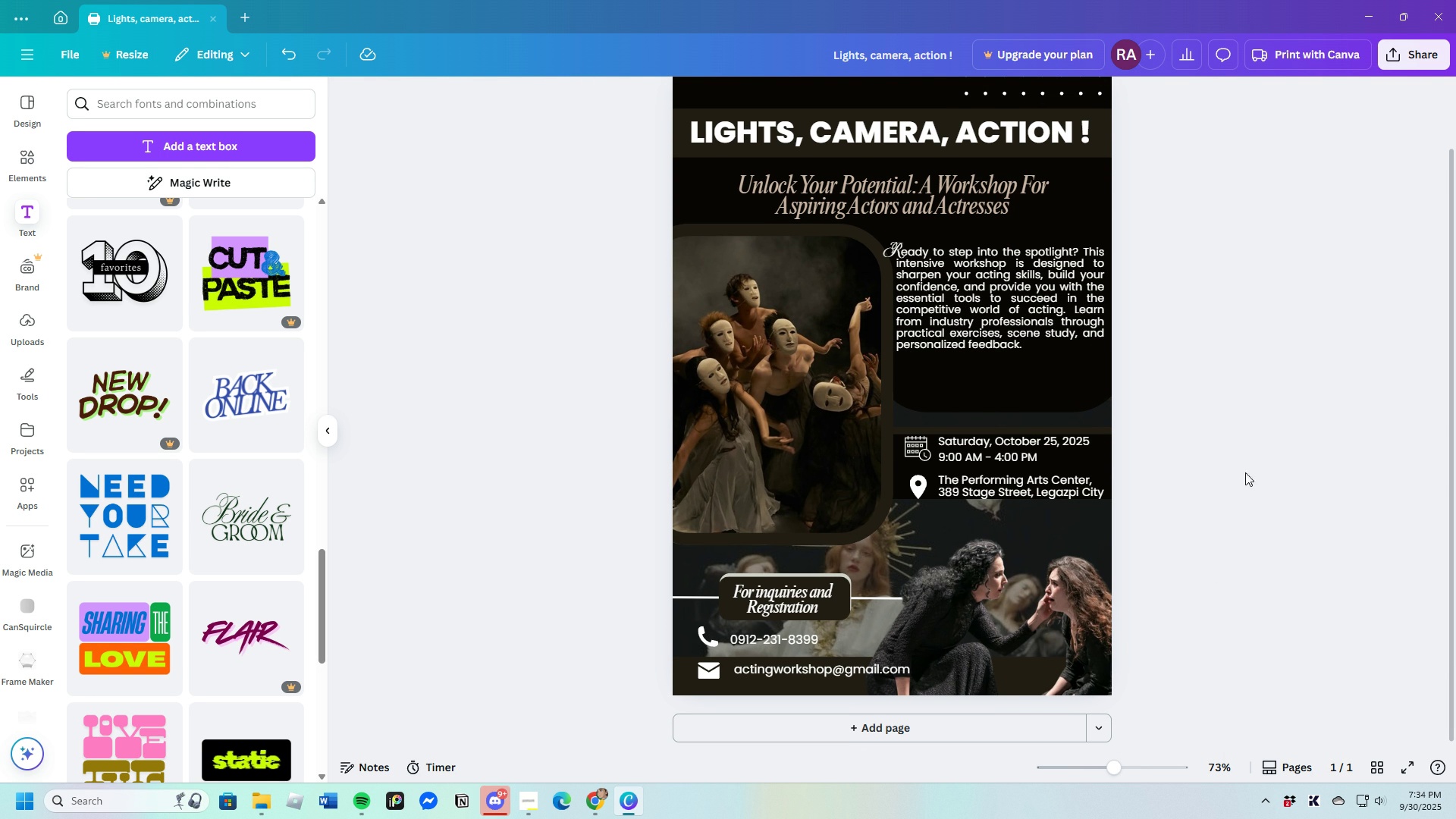 
wait(15.45)
 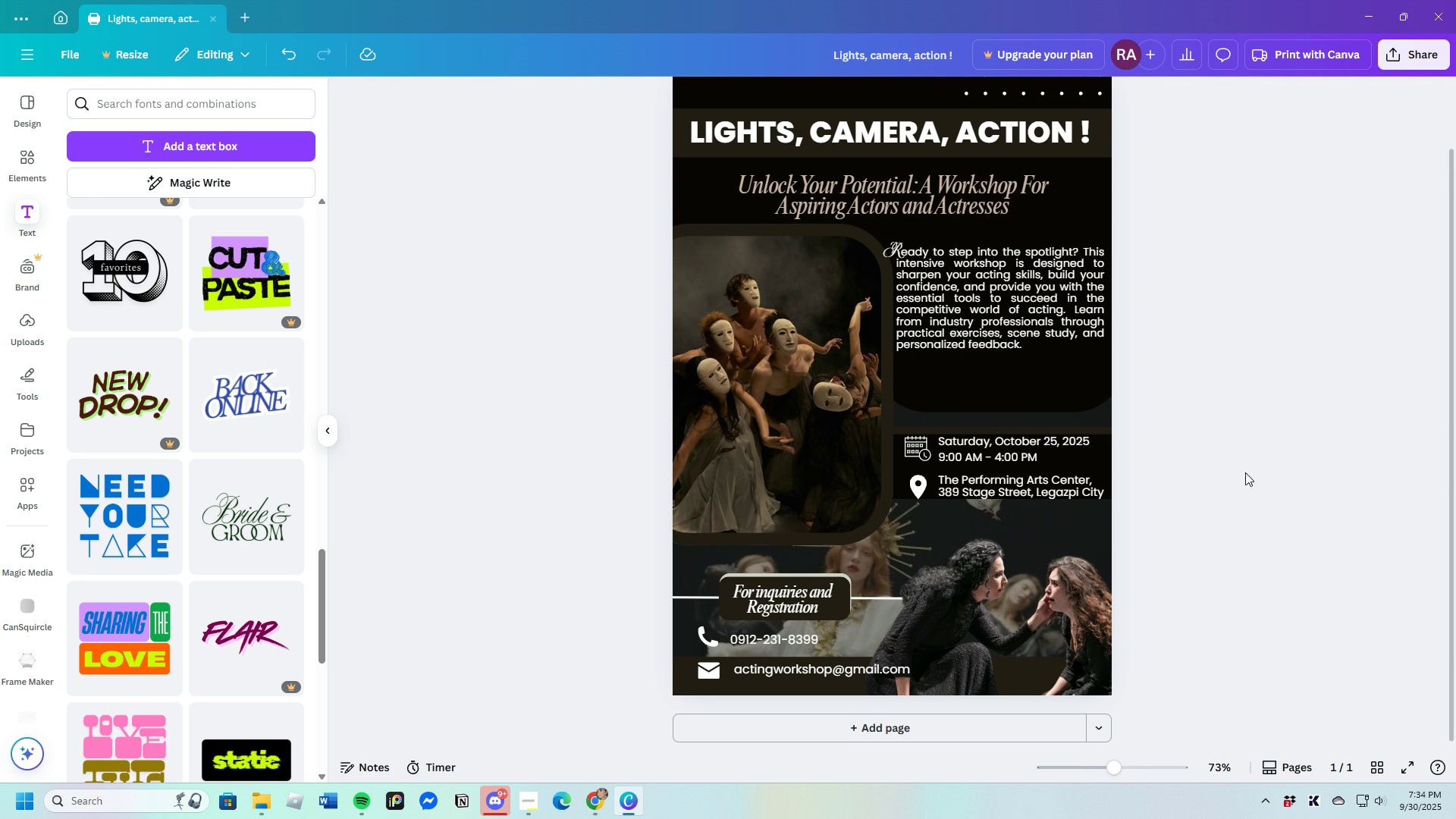 
scroll: coordinate [1113, 474], scroll_direction: up, amount: 2.0
 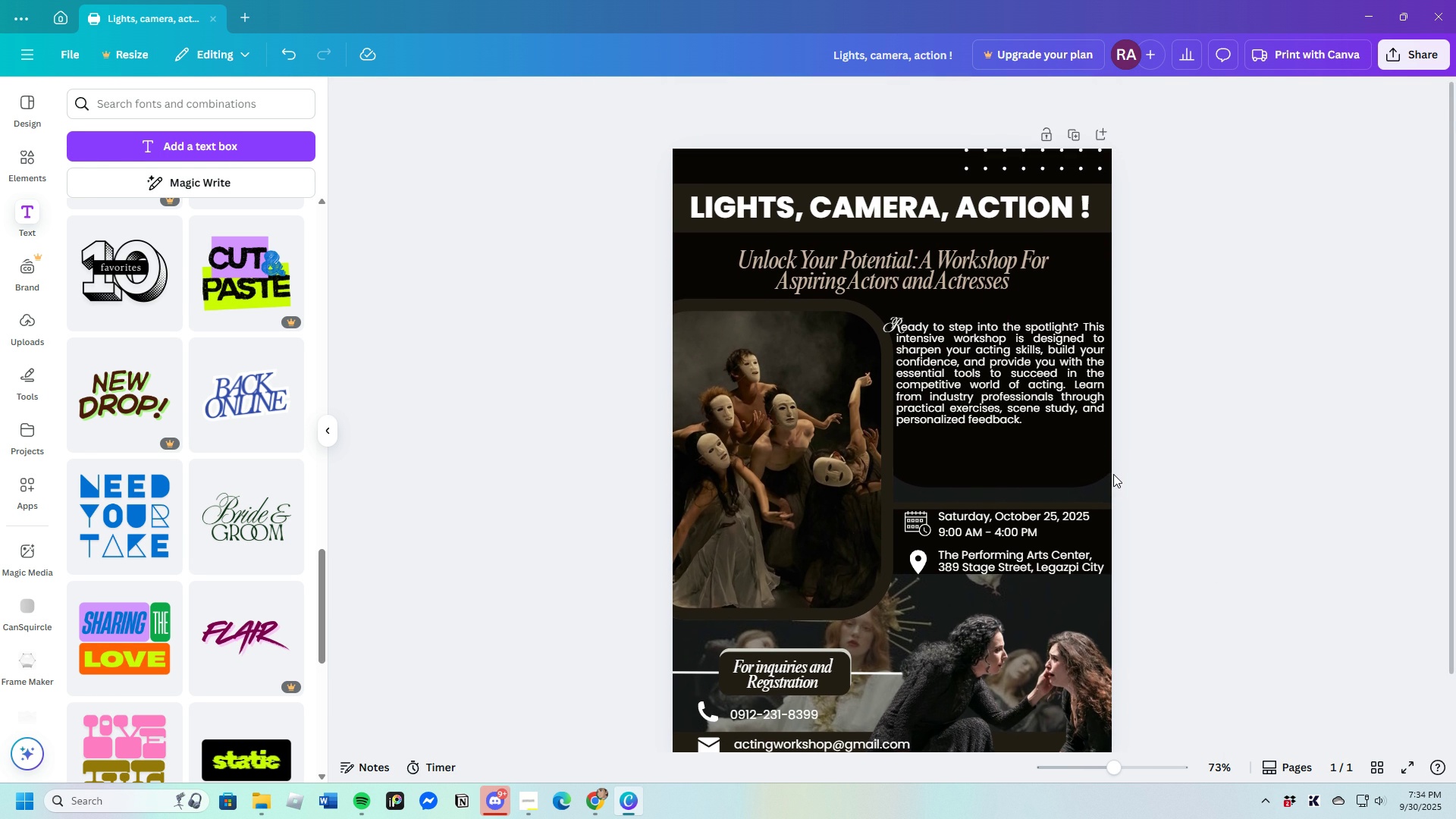 
scroll: coordinate [1113, 474], scroll_direction: down, amount: 3.0
 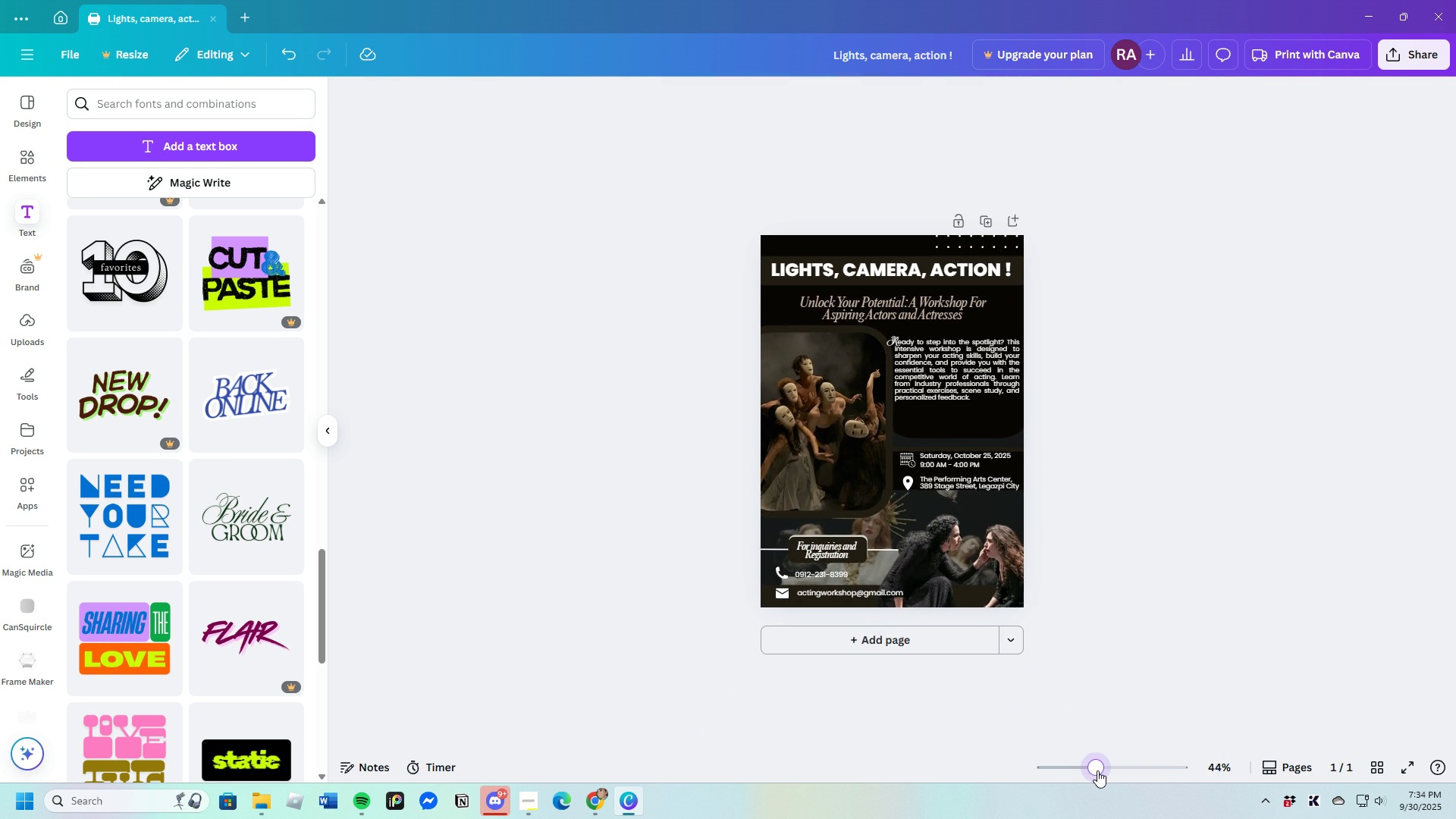 
wait(6.28)
 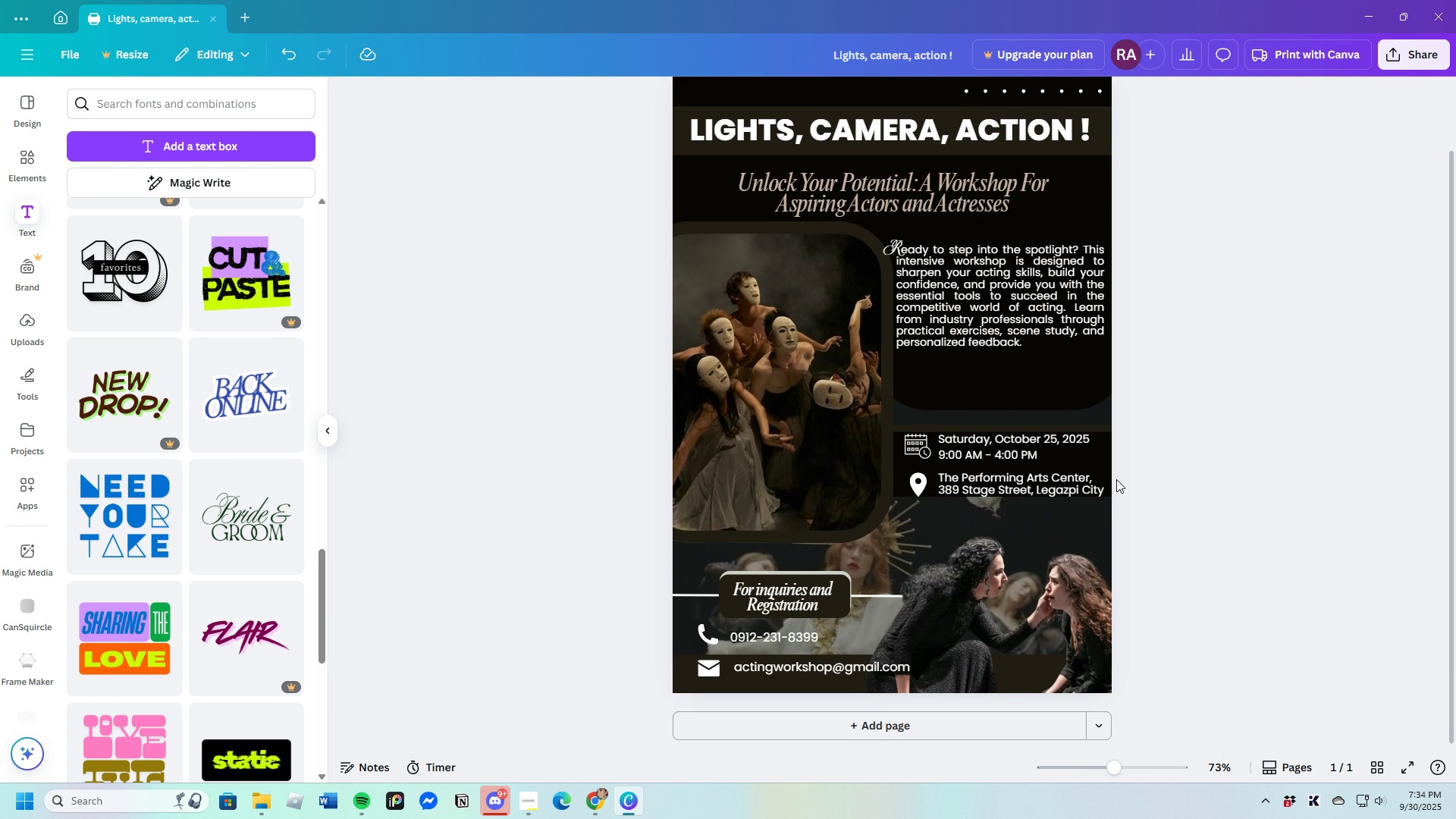 
left_click([533, 813])
 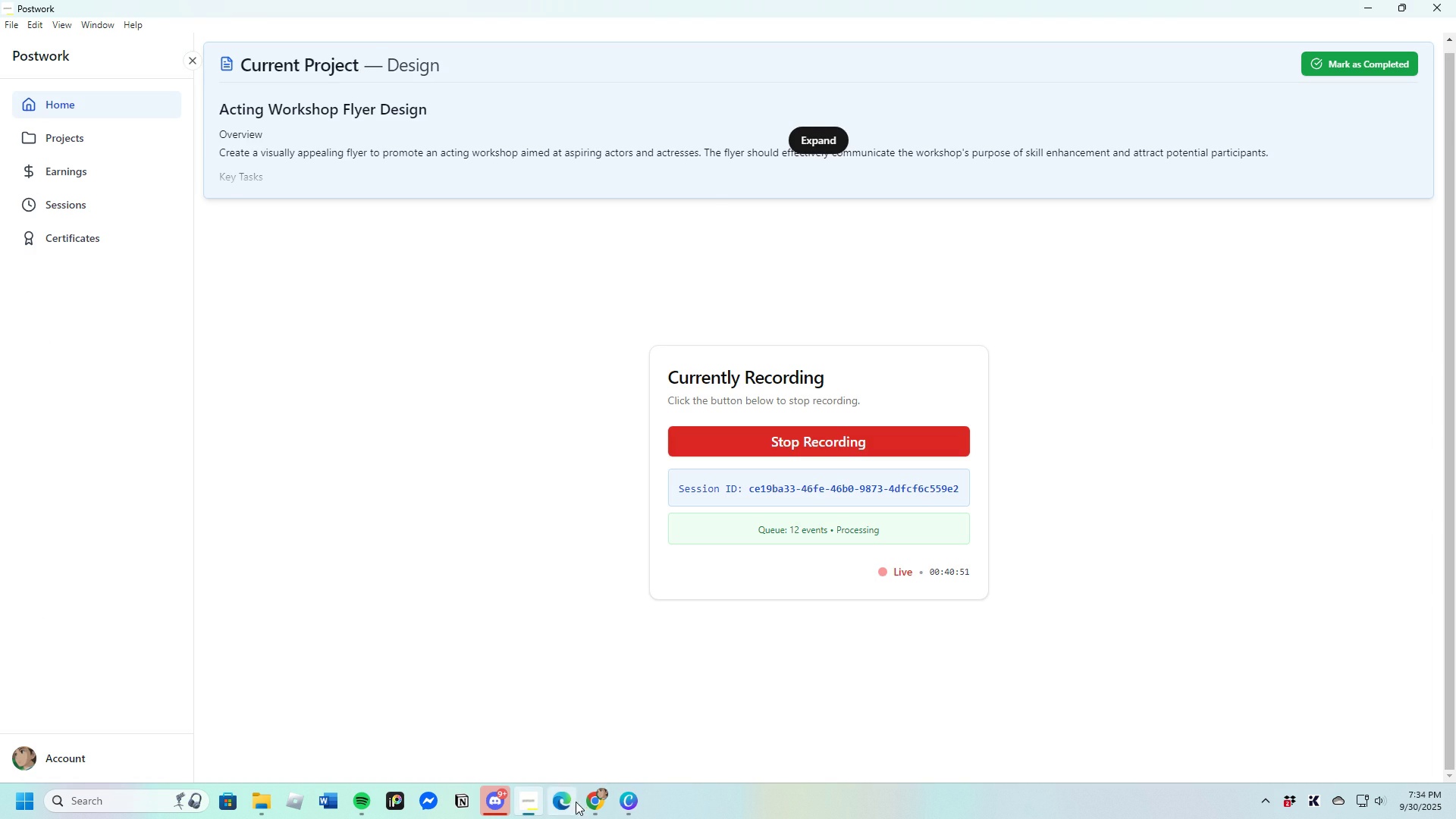 
left_click([632, 804])
 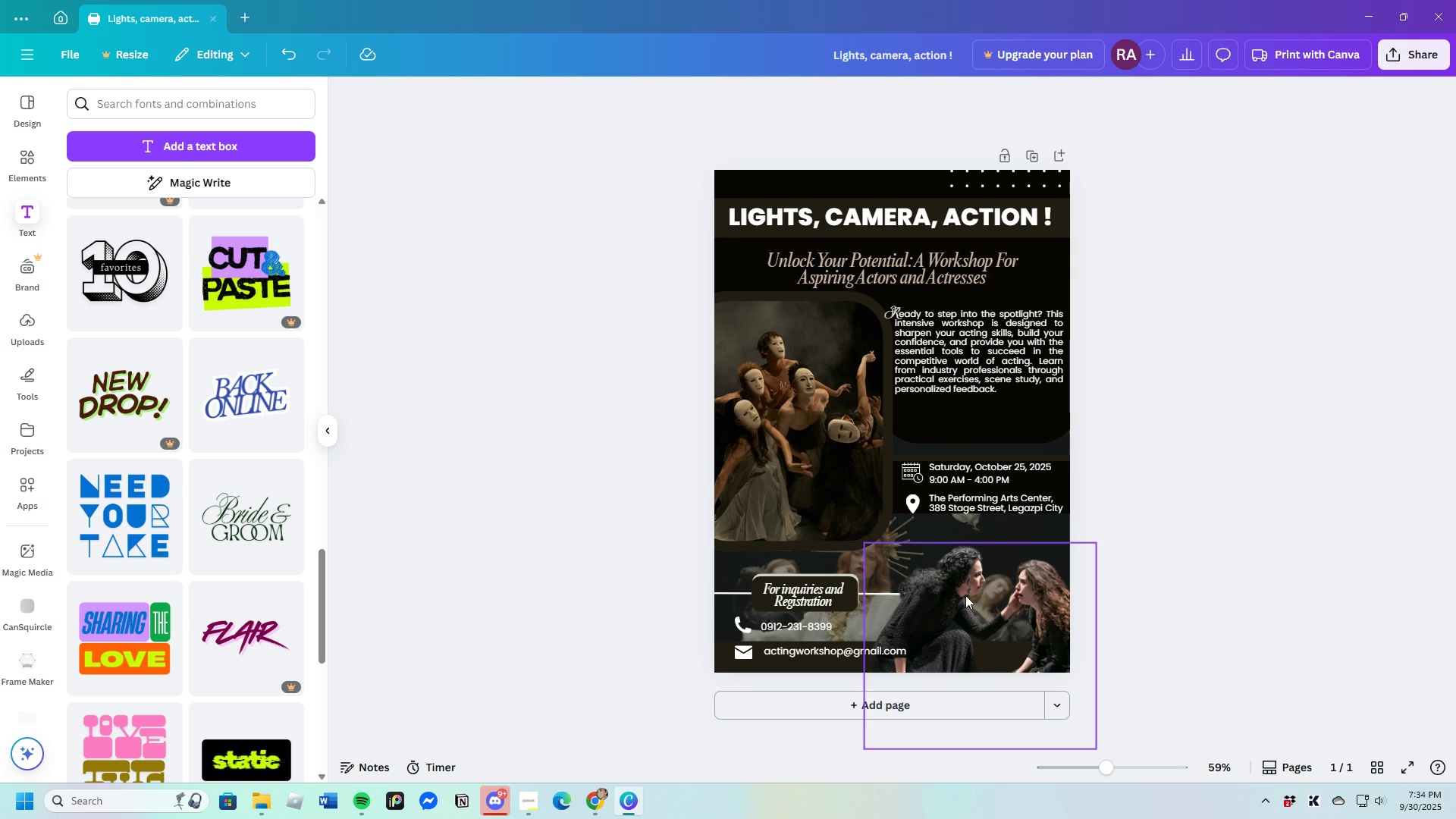 
scroll: coordinate [959, 570], scroll_direction: up, amount: 1.0